 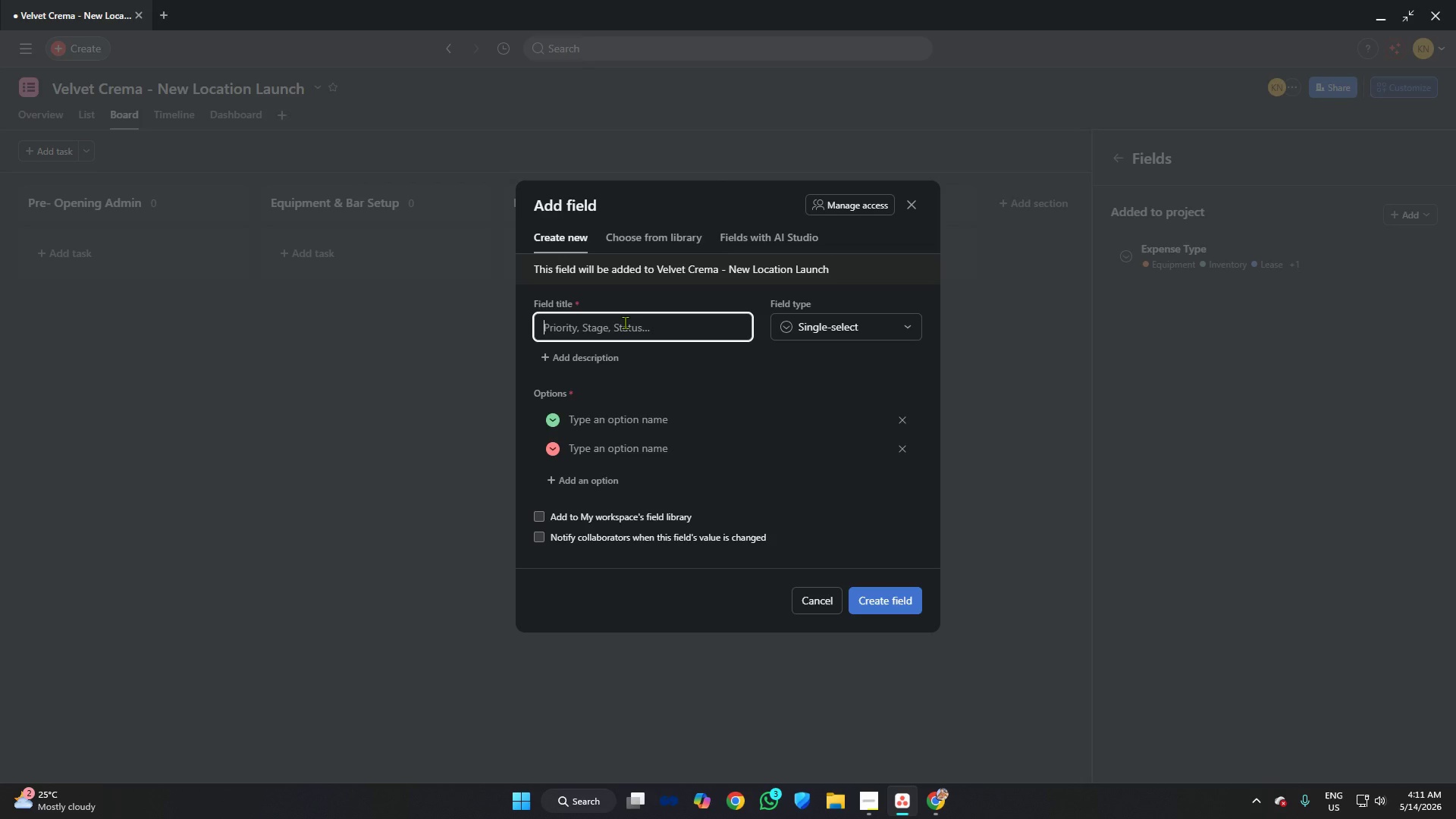 
hold_key(key=ShiftRight, duration=0.41)
 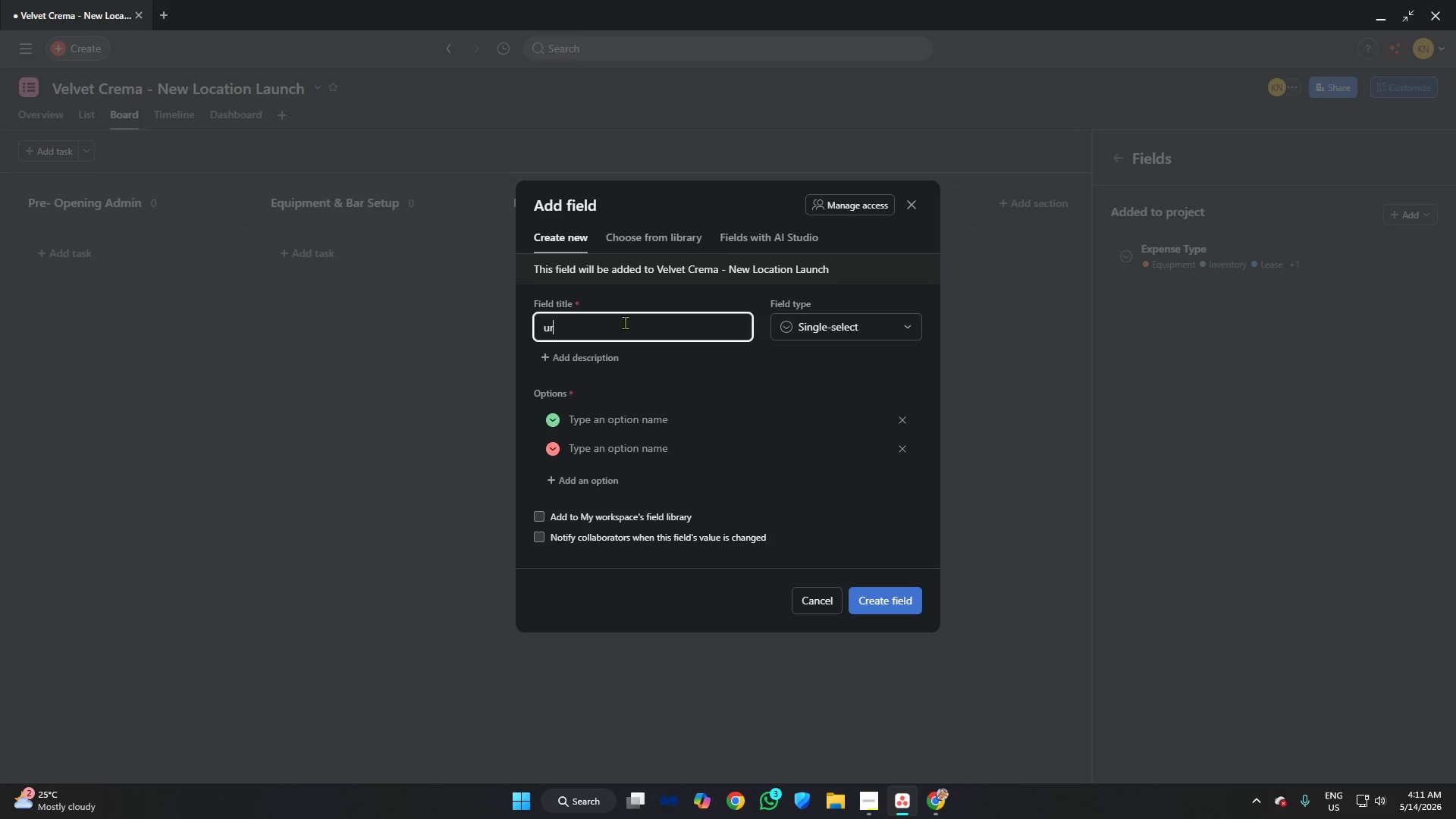 
type(urgency)
 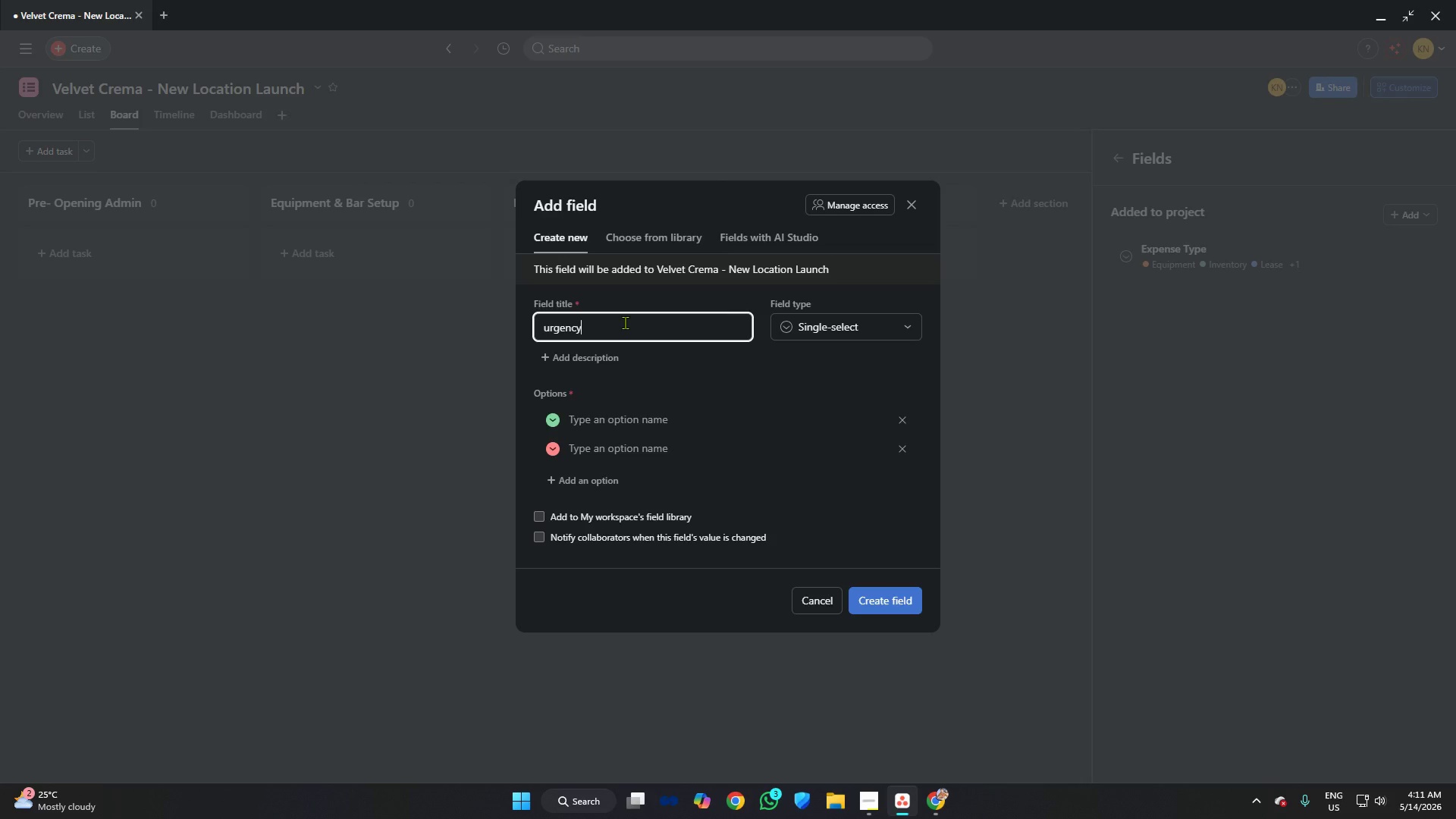 
key(ArrowLeft)
 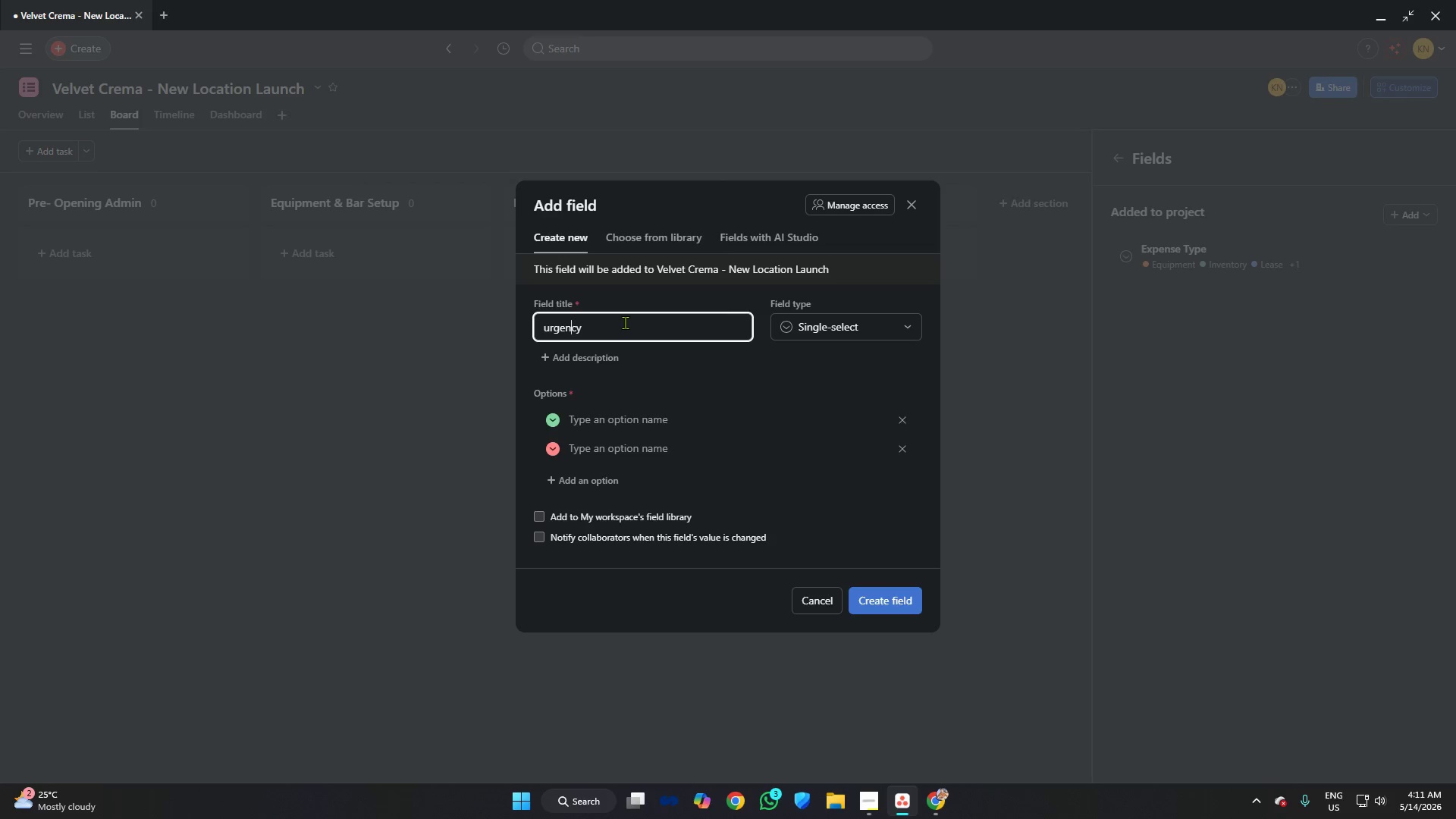 
key(ArrowLeft)
 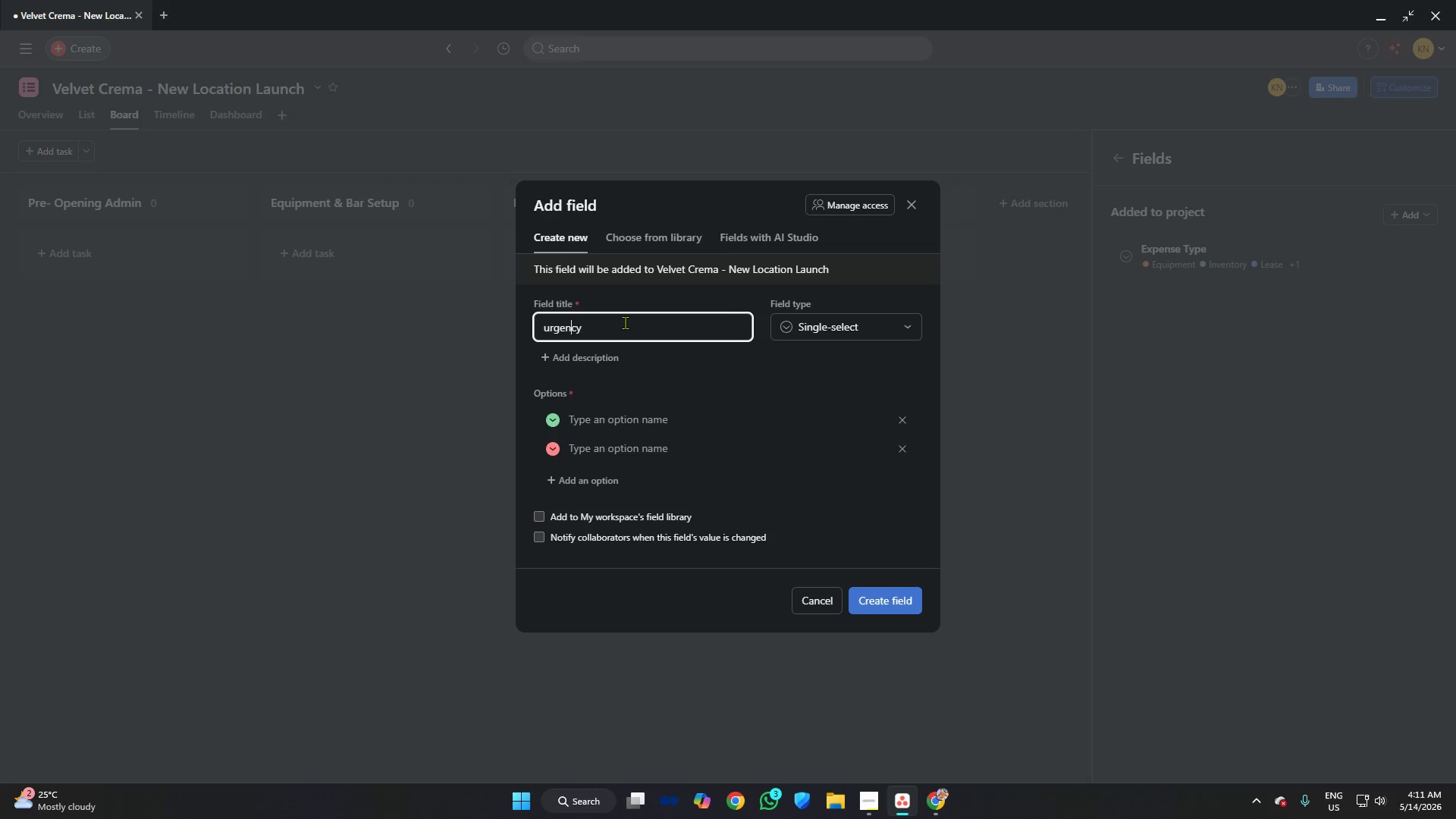 
key(ArrowLeft)
 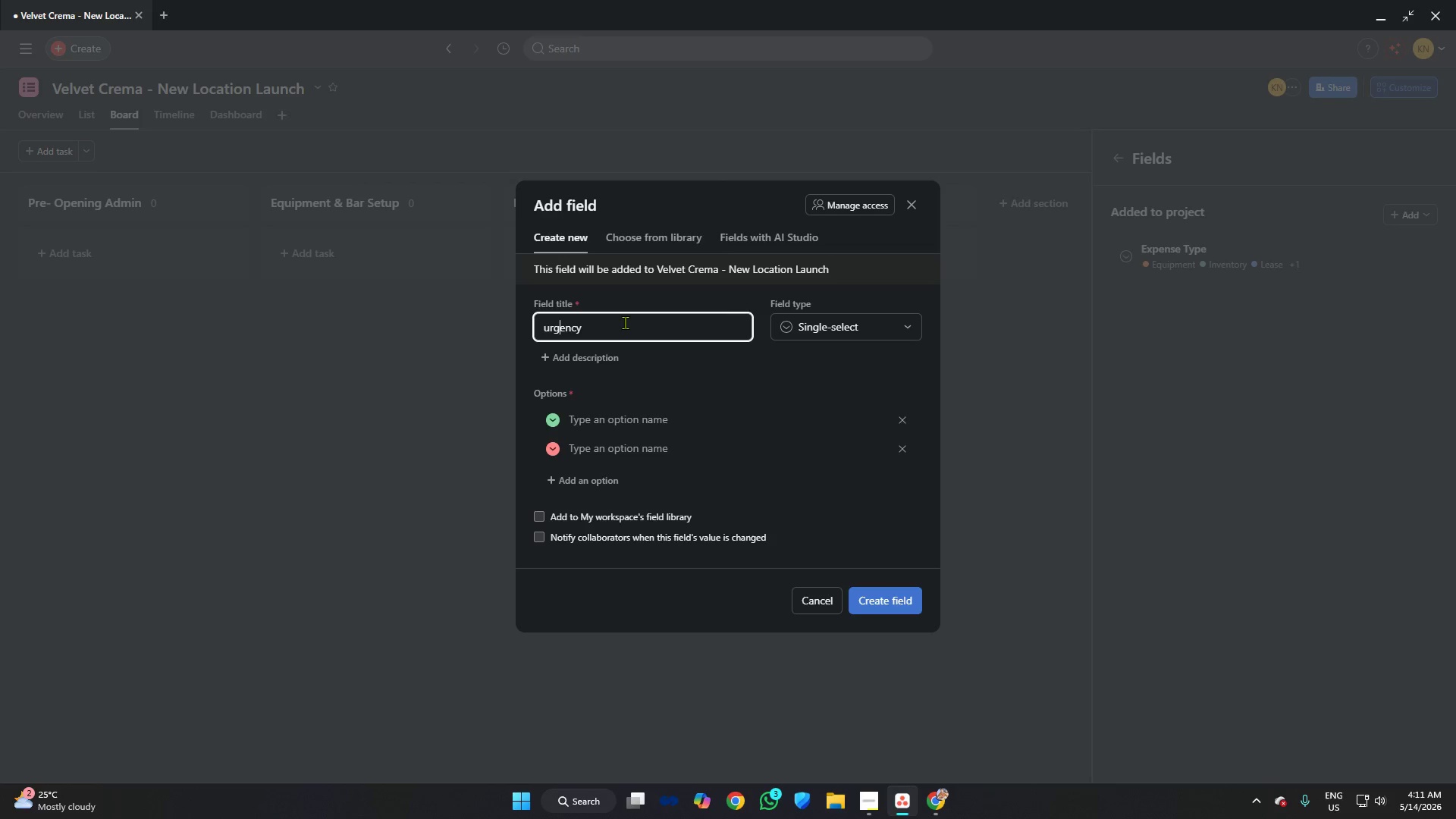 
key(ArrowLeft)
 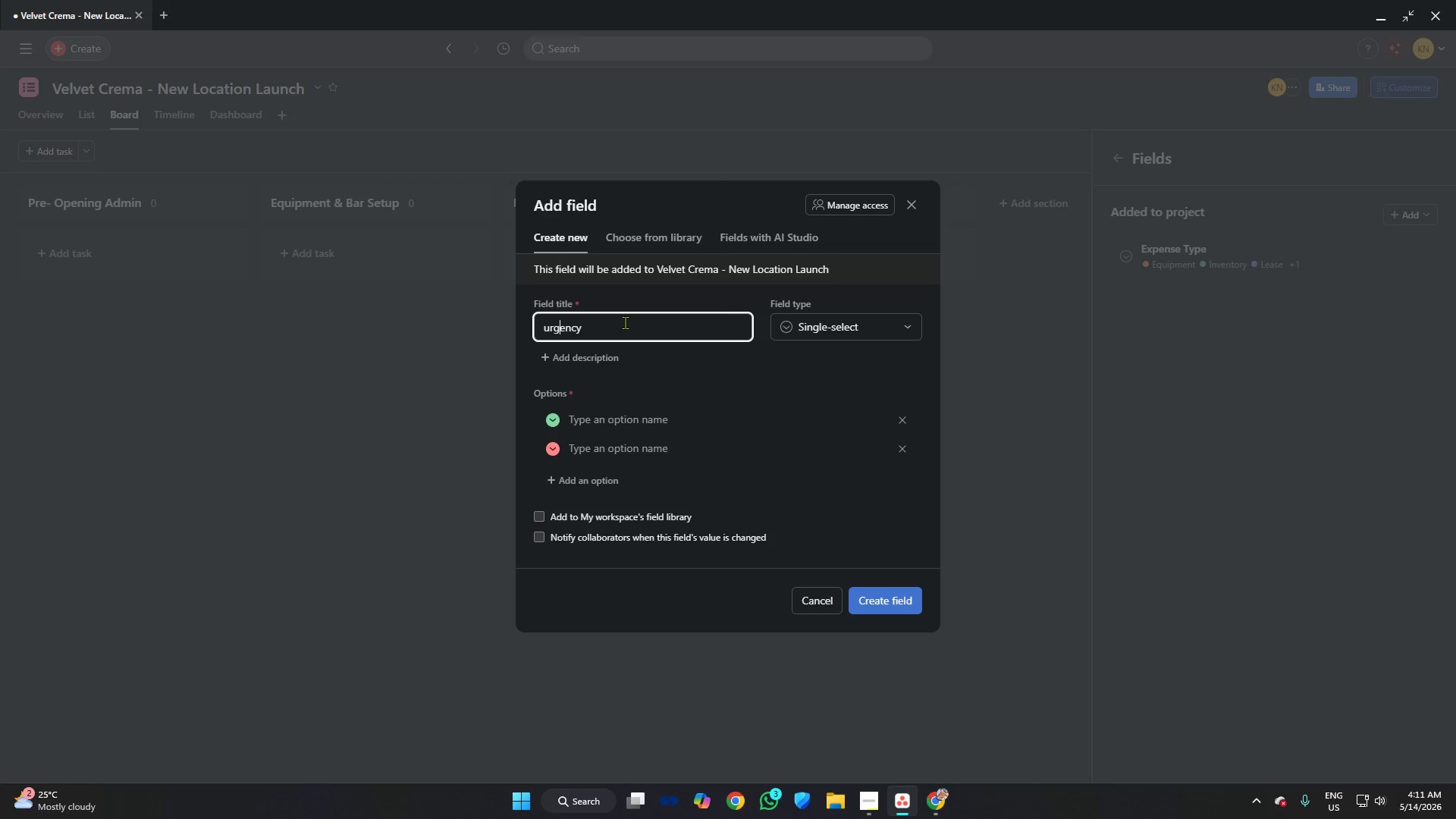 
key(ArrowLeft)
 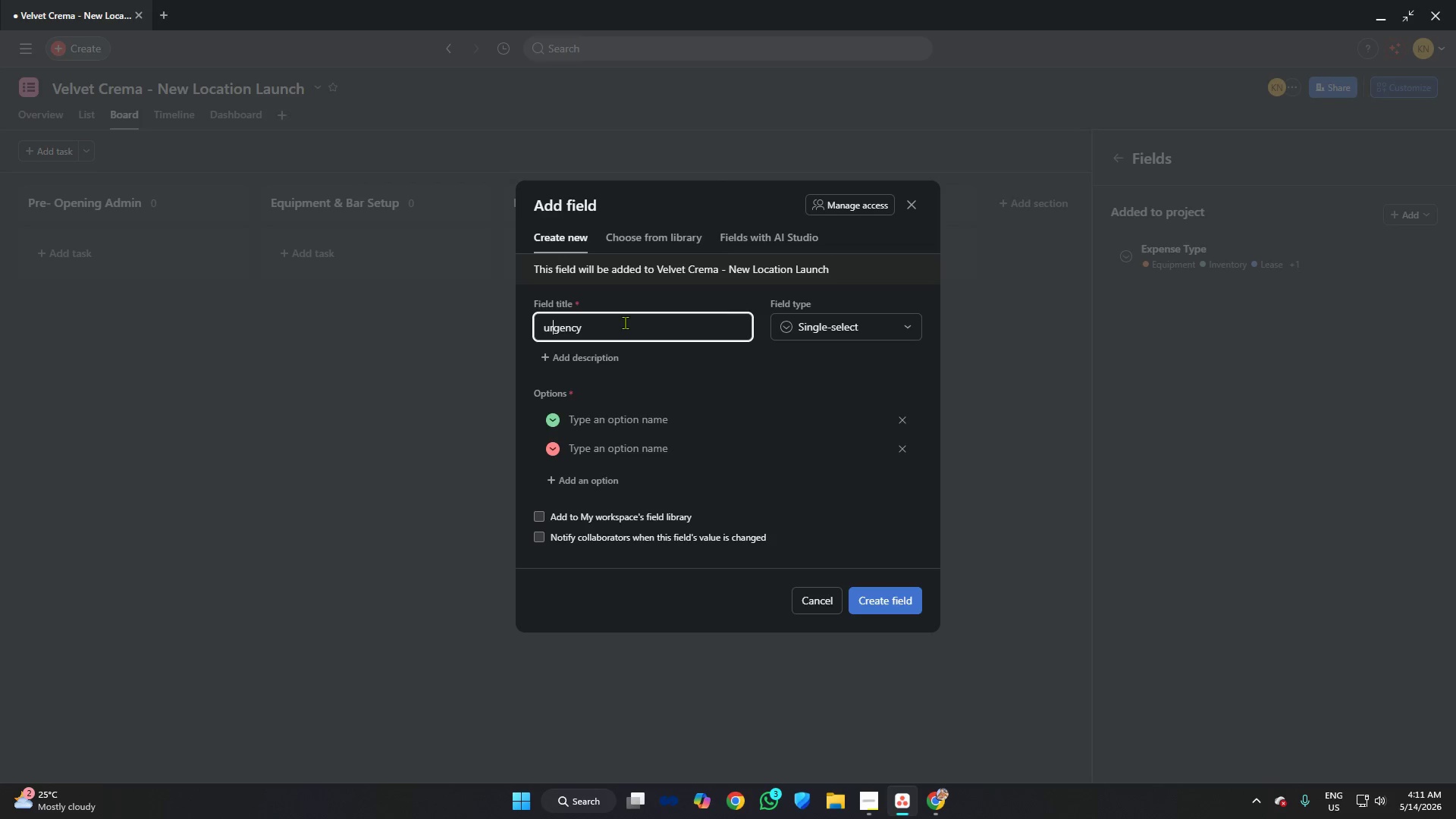 
key(ArrowLeft)
 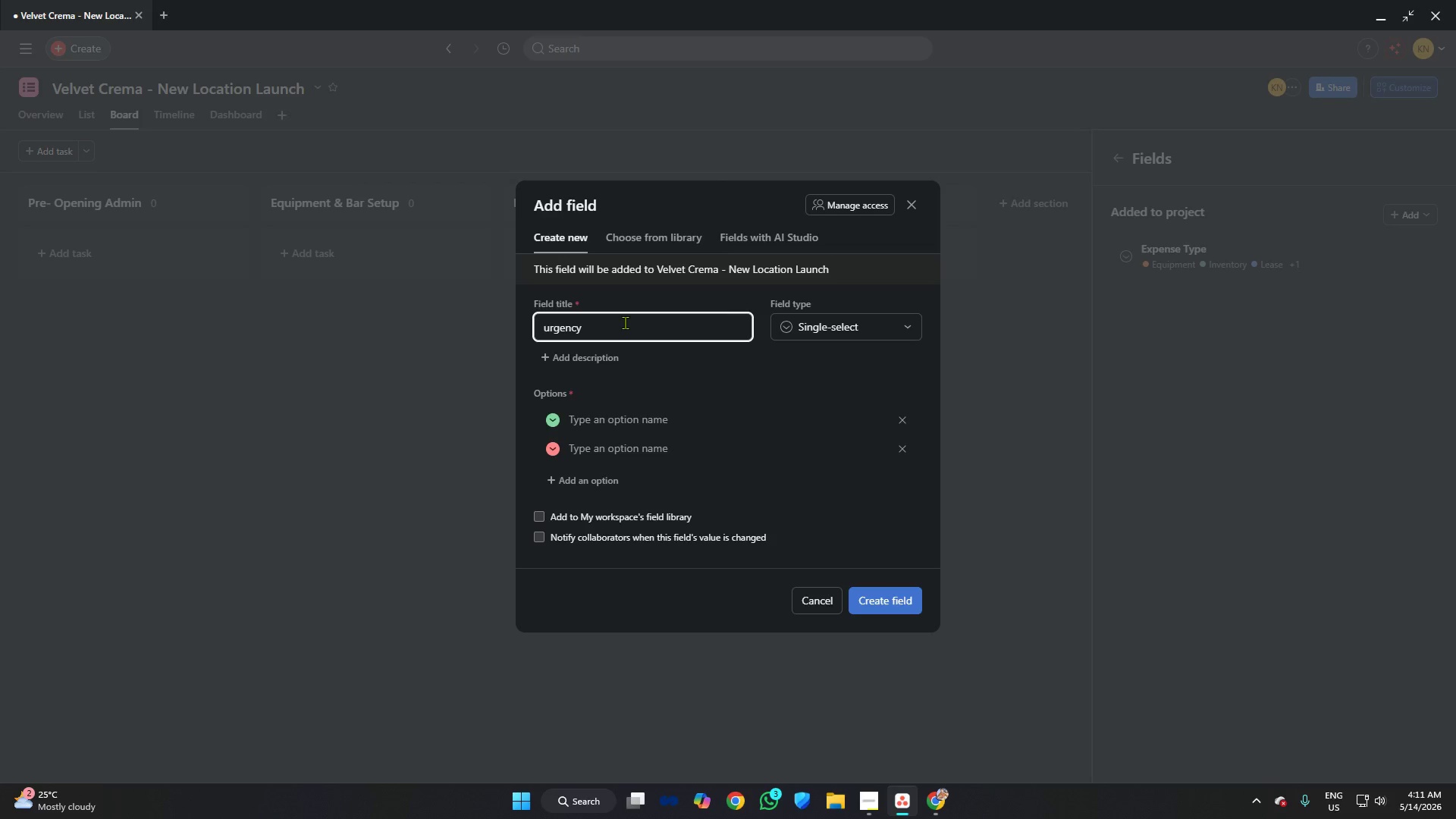 
key(Backspace)
 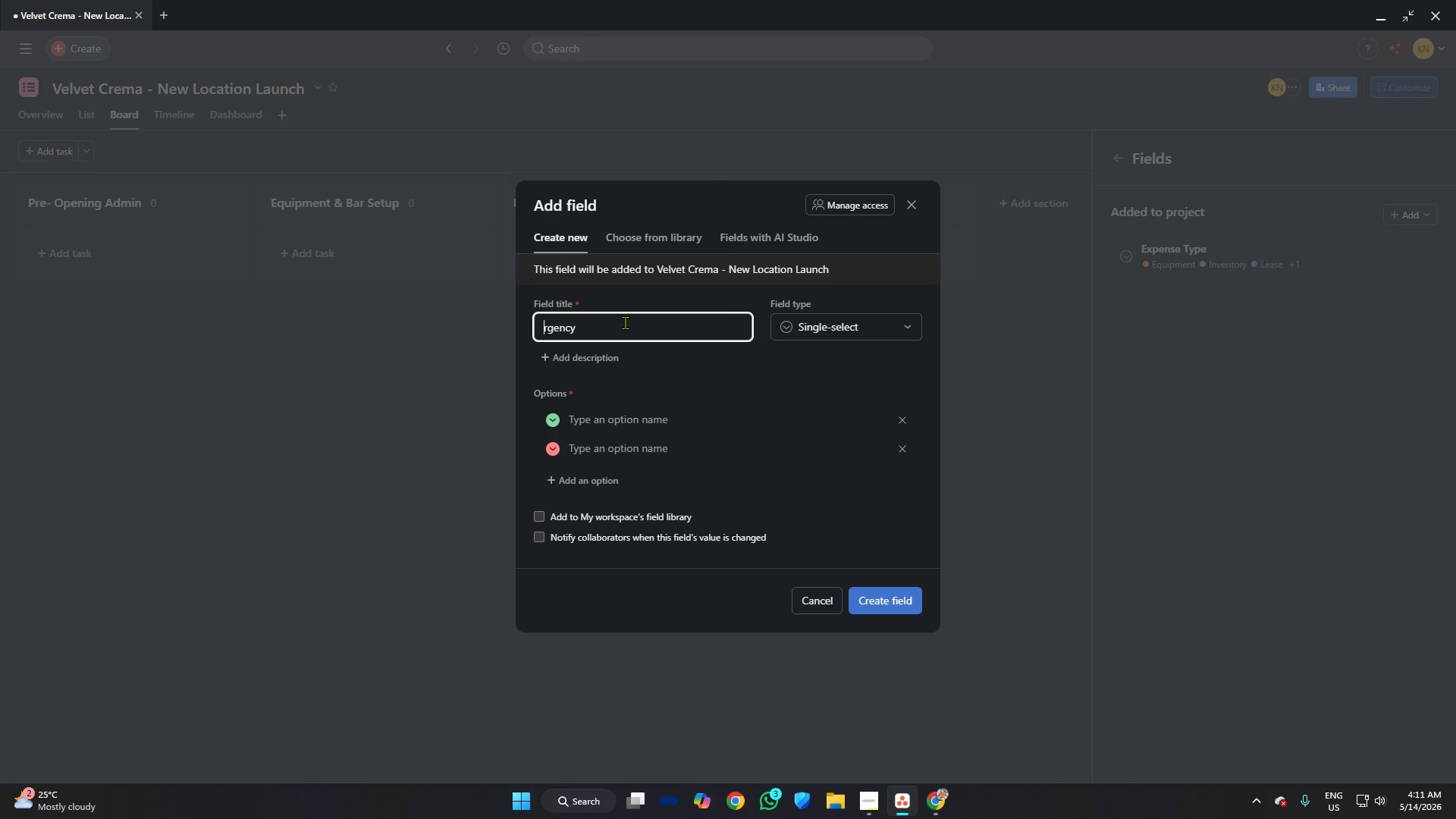 
key(Shift+U)
 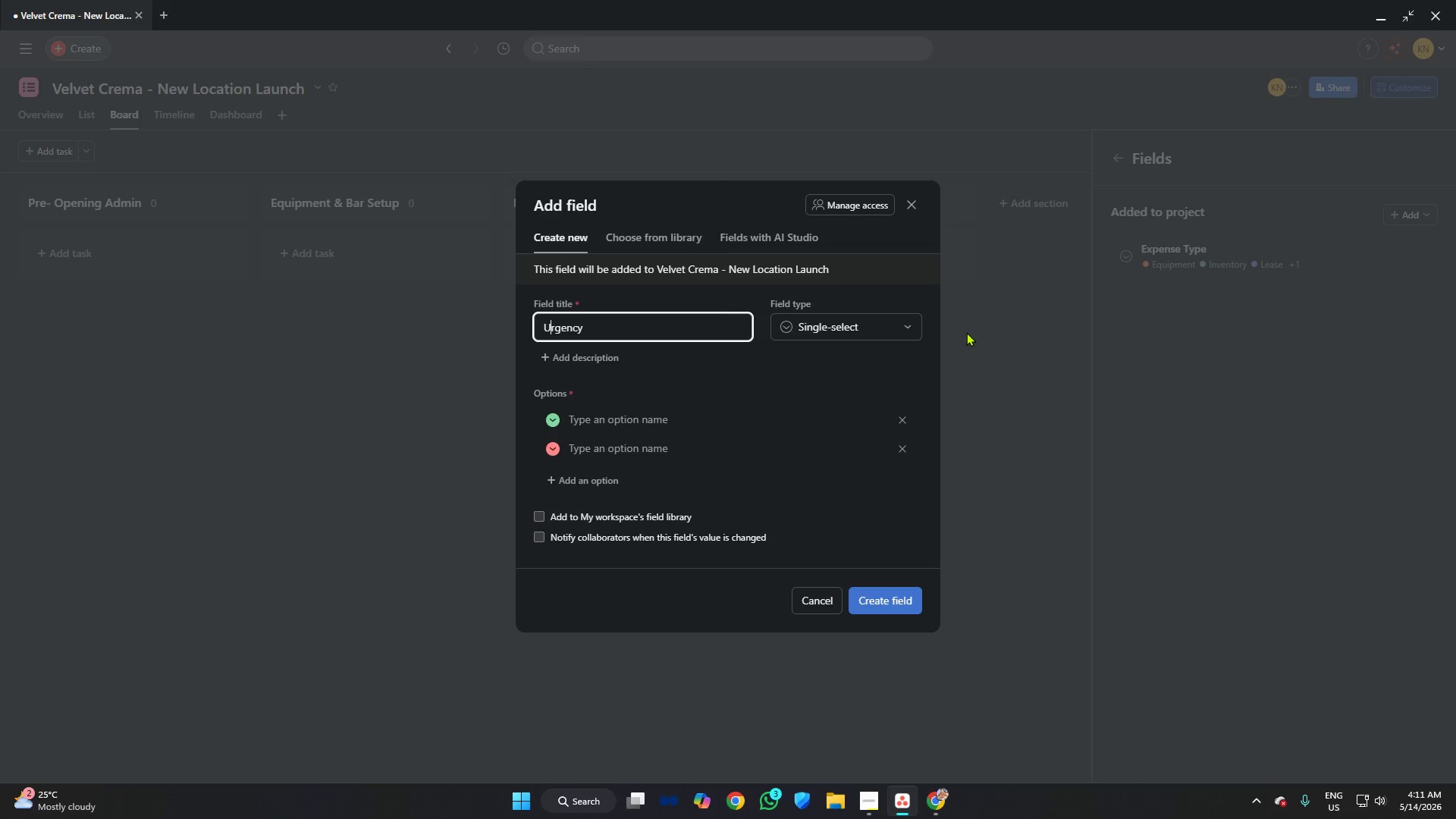 
left_click([908, 317])
 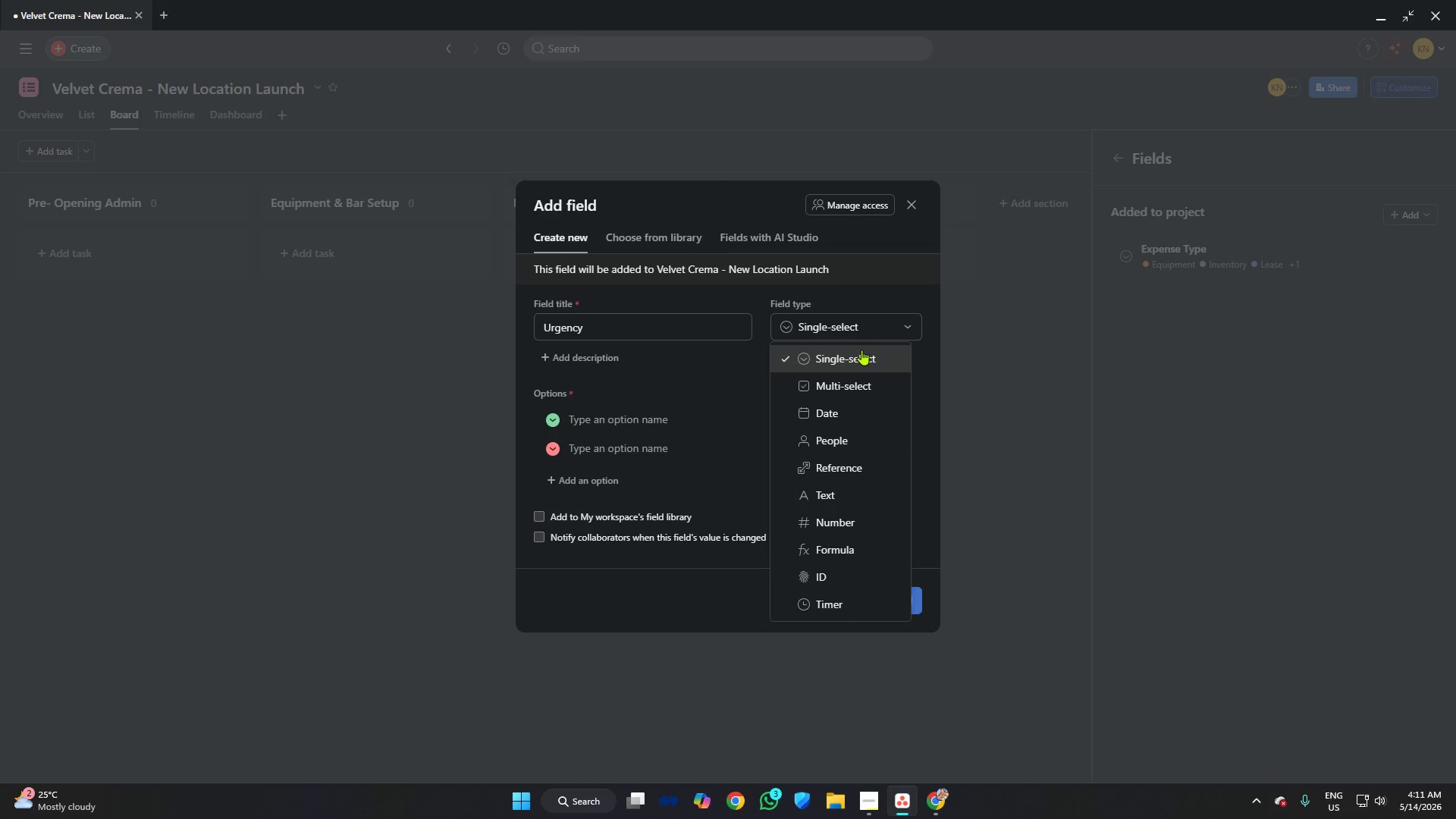 
left_click([861, 350])
 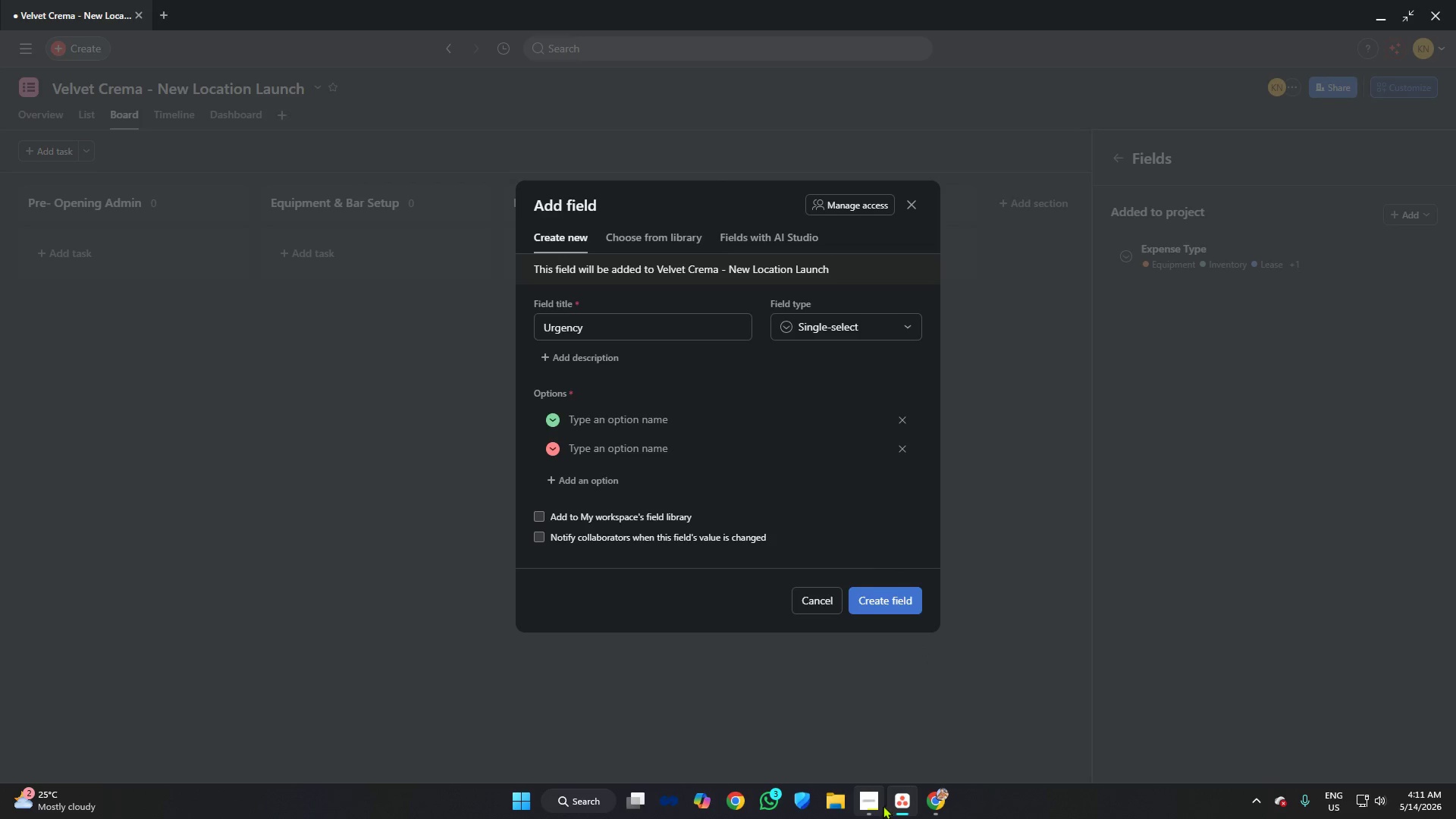 
left_click([877, 805])